 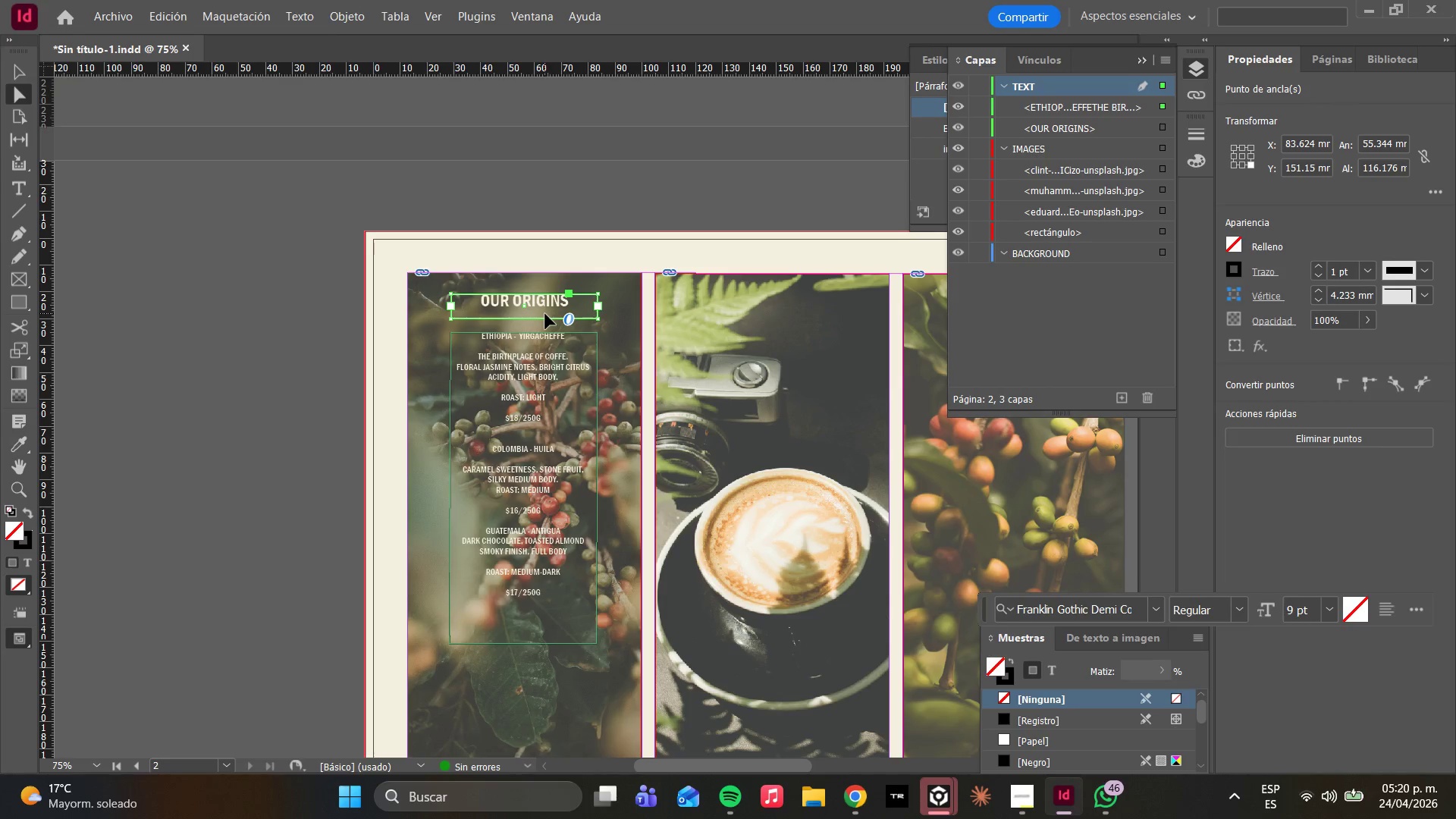 
hold_key(key=AltLeft, duration=4.52)
left_click_drag(start_coordinate=[504, 307], to_coordinate=[752, 311])
 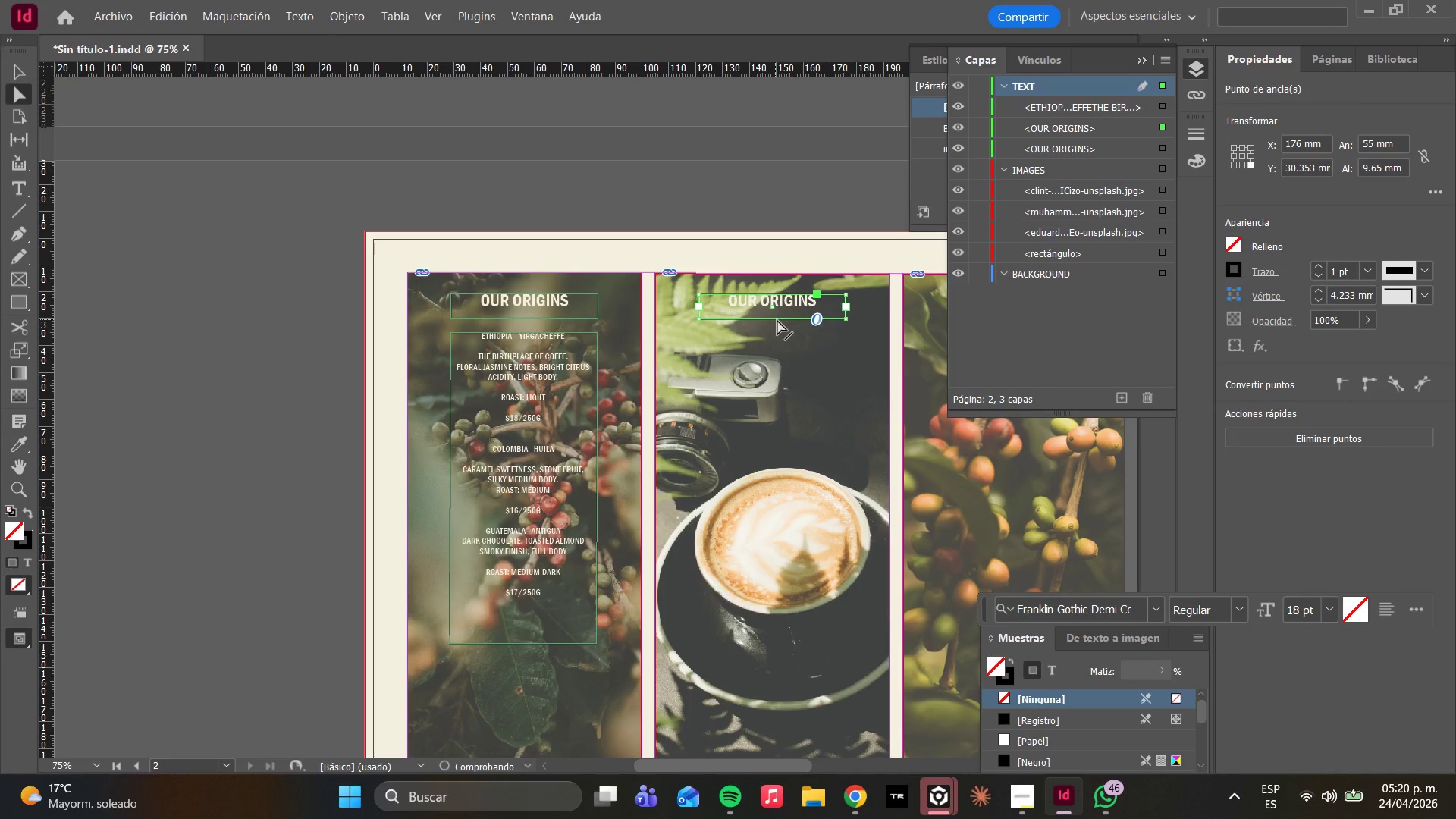 
scroll: coordinate [789, 337], scroll_direction: up, amount: 3.0
 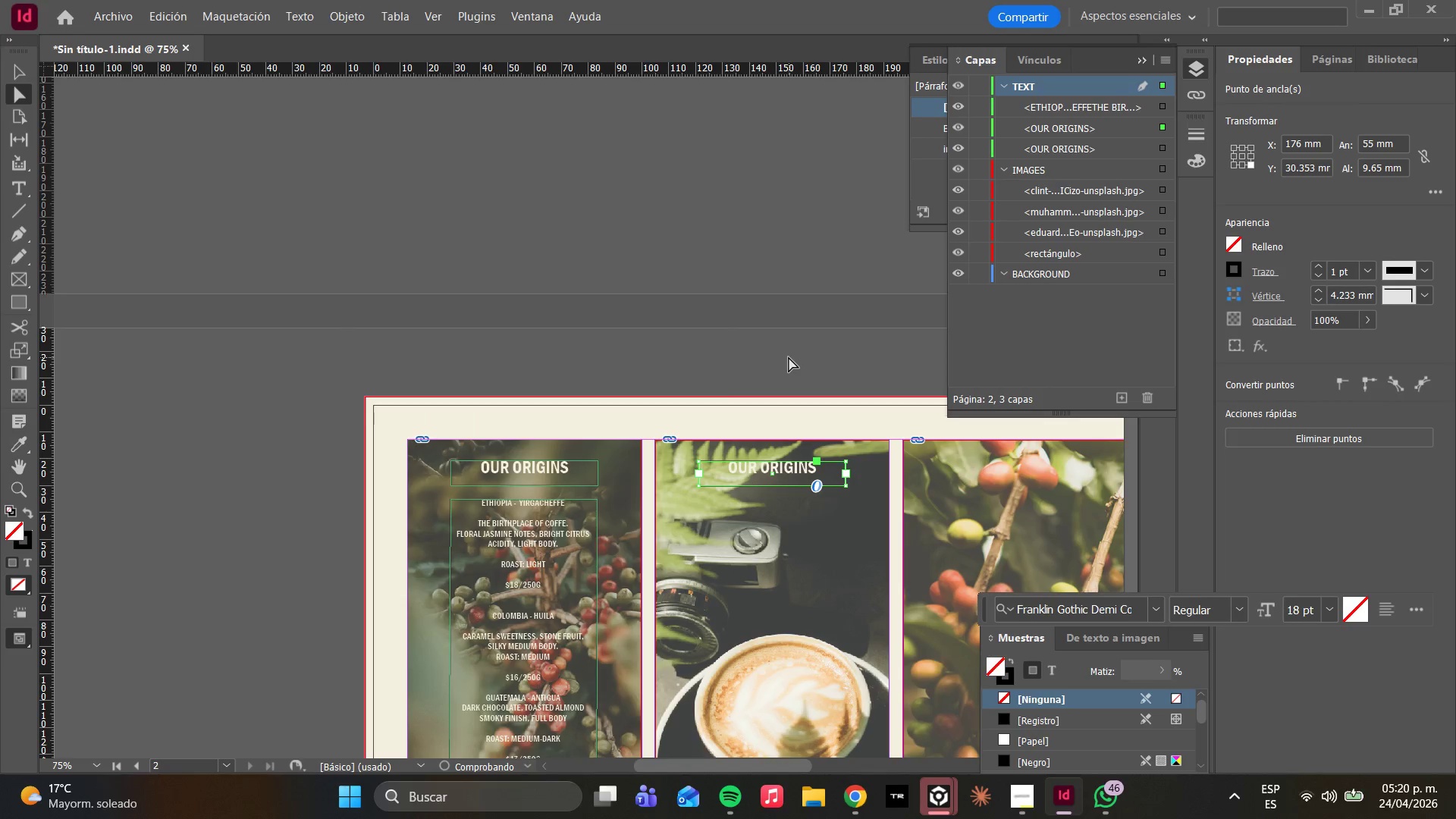 
hold_key(key=AltLeft, duration=1.76)
 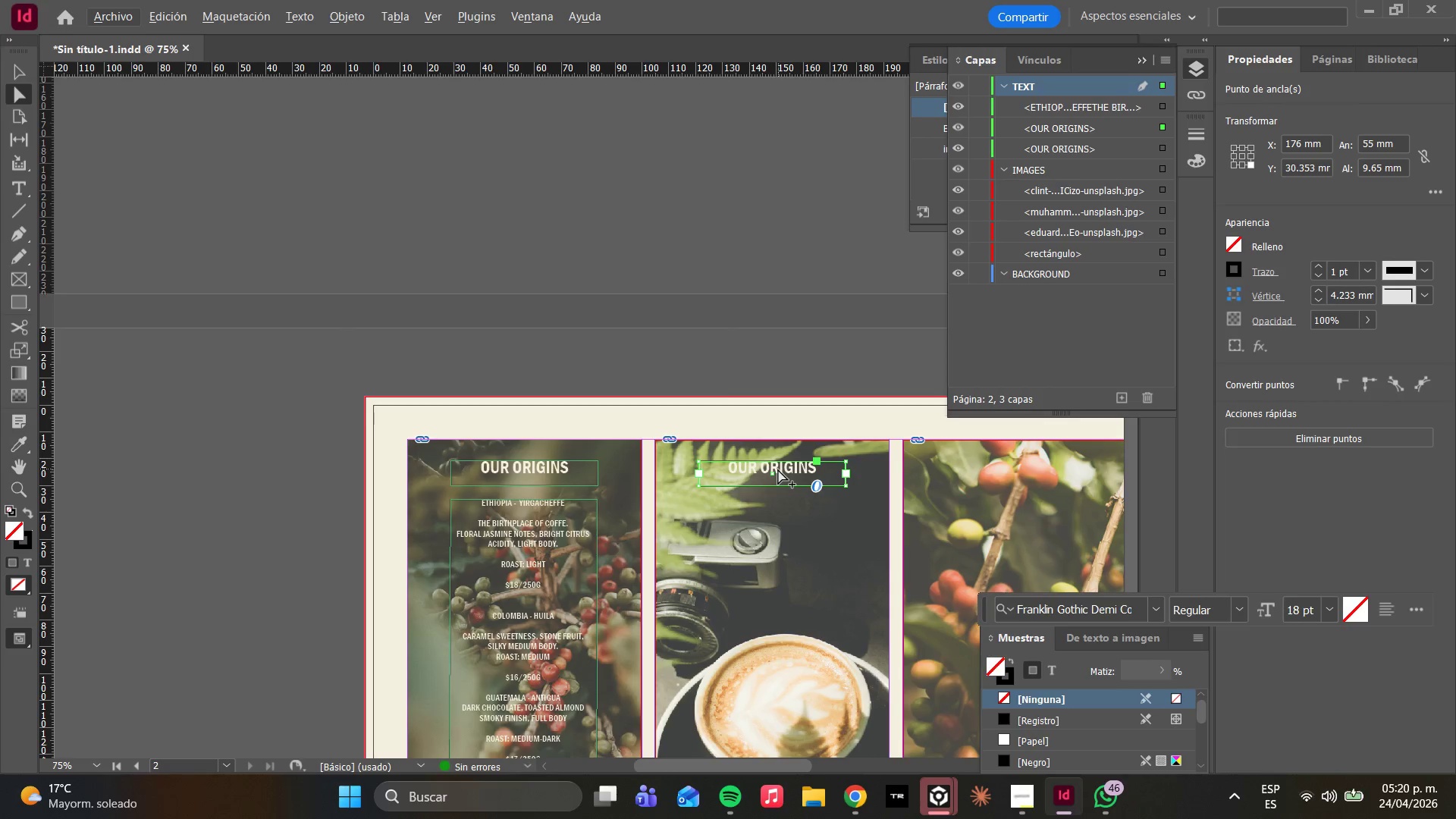 
hold_key(key=AltLeft, duration=3.42)
left_click_drag(start_coordinate=[771, 466], to_coordinate=[1016, 466])
 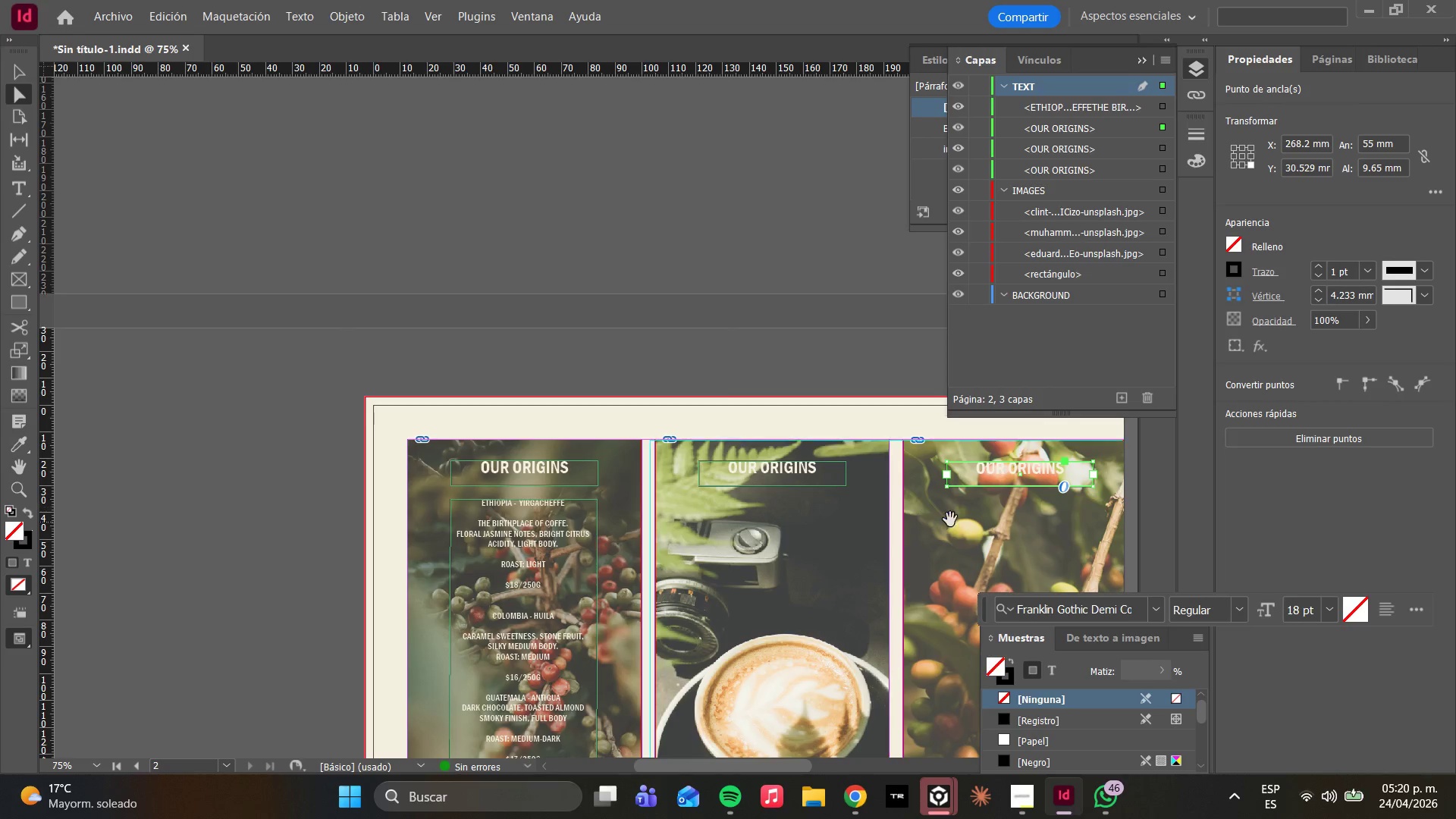 
scroll: coordinate [1131, 500], scroll_direction: down, amount: 2.0
 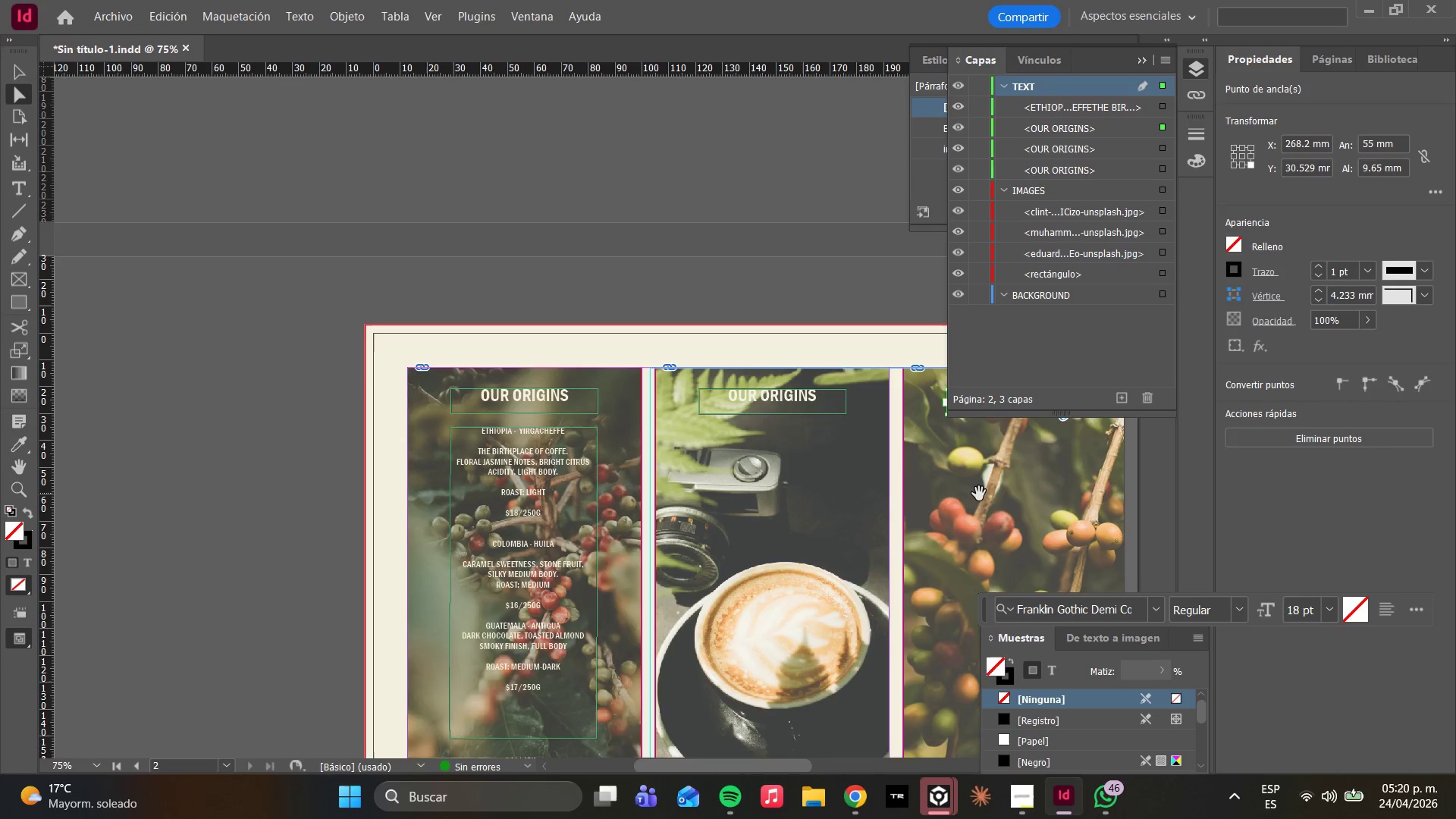 
scroll: coordinate [974, 497], scroll_direction: up, amount: 2.0
 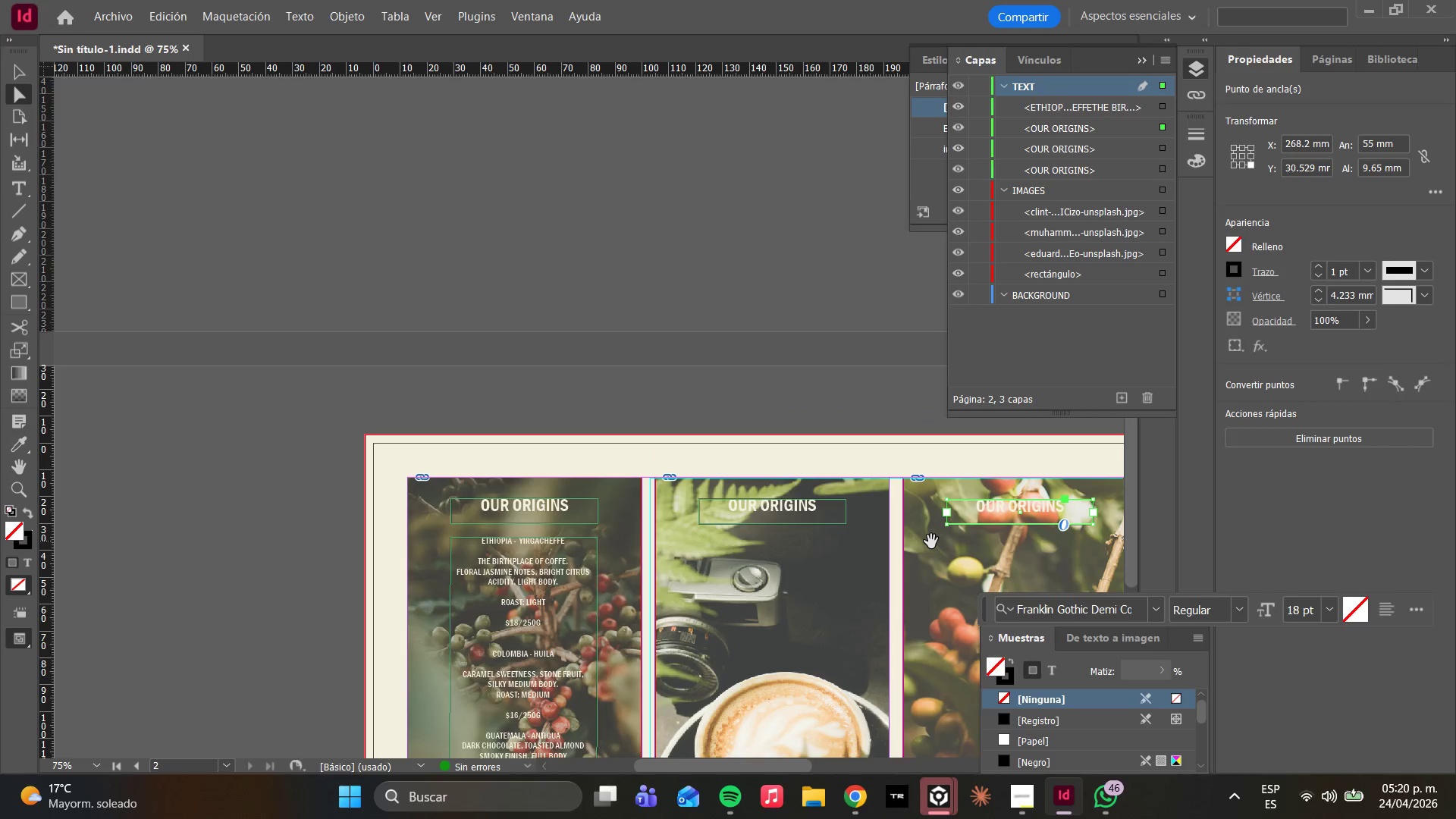 
hold_key(key=AltLeft, duration=0.53)
scroll: coordinate [897, 545], scroll_direction: down, amount: 1.0
 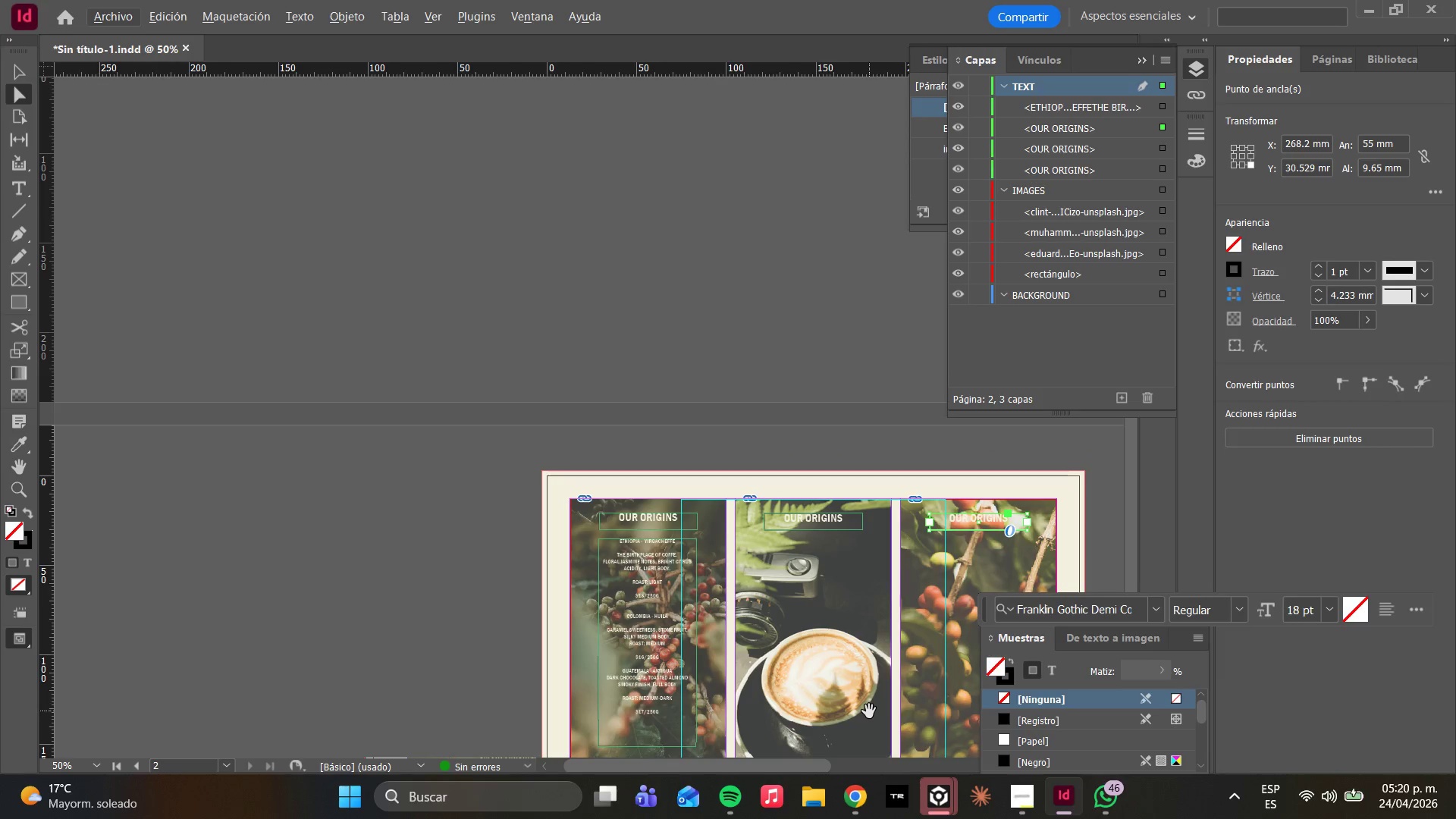 
left_click_drag(start_coordinate=[801, 765], to_coordinate=[858, 765])
 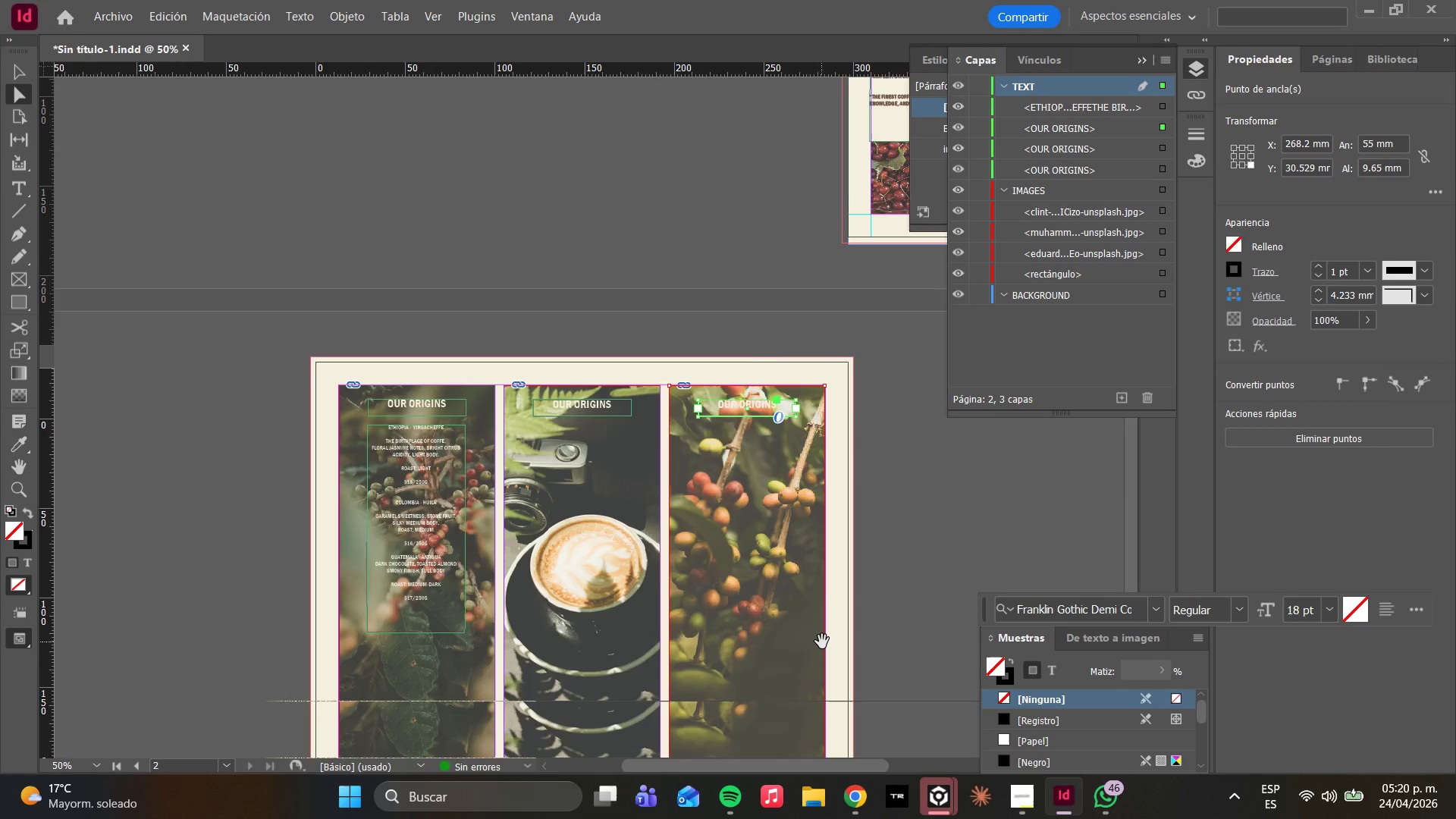 
scroll: coordinate [822, 642], scroll_direction: down, amount: 3.0
 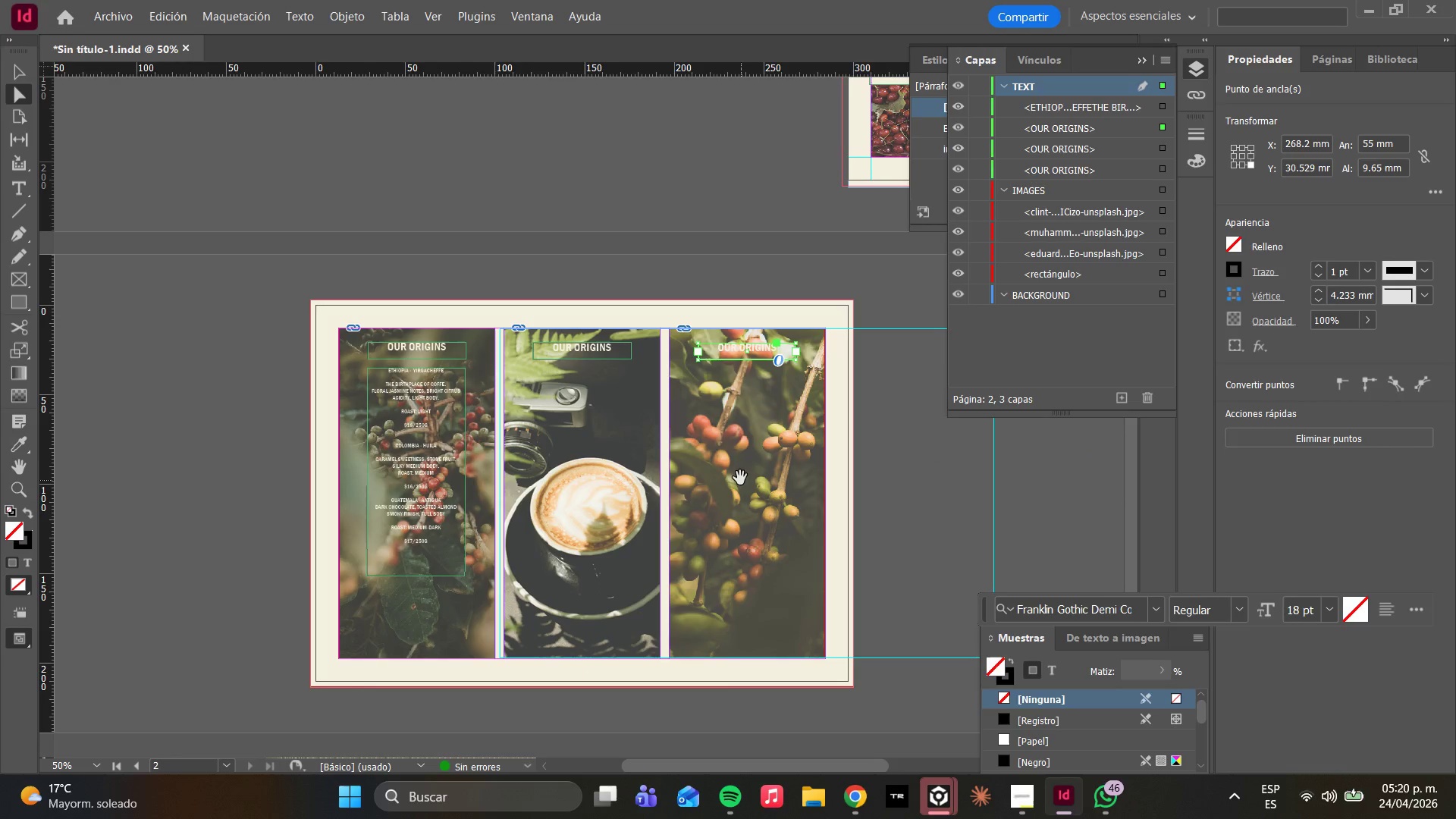 
hold_key(key=AltLeft, duration=0.41)
scroll: coordinate [735, 461], scroll_direction: up, amount: 1.0
 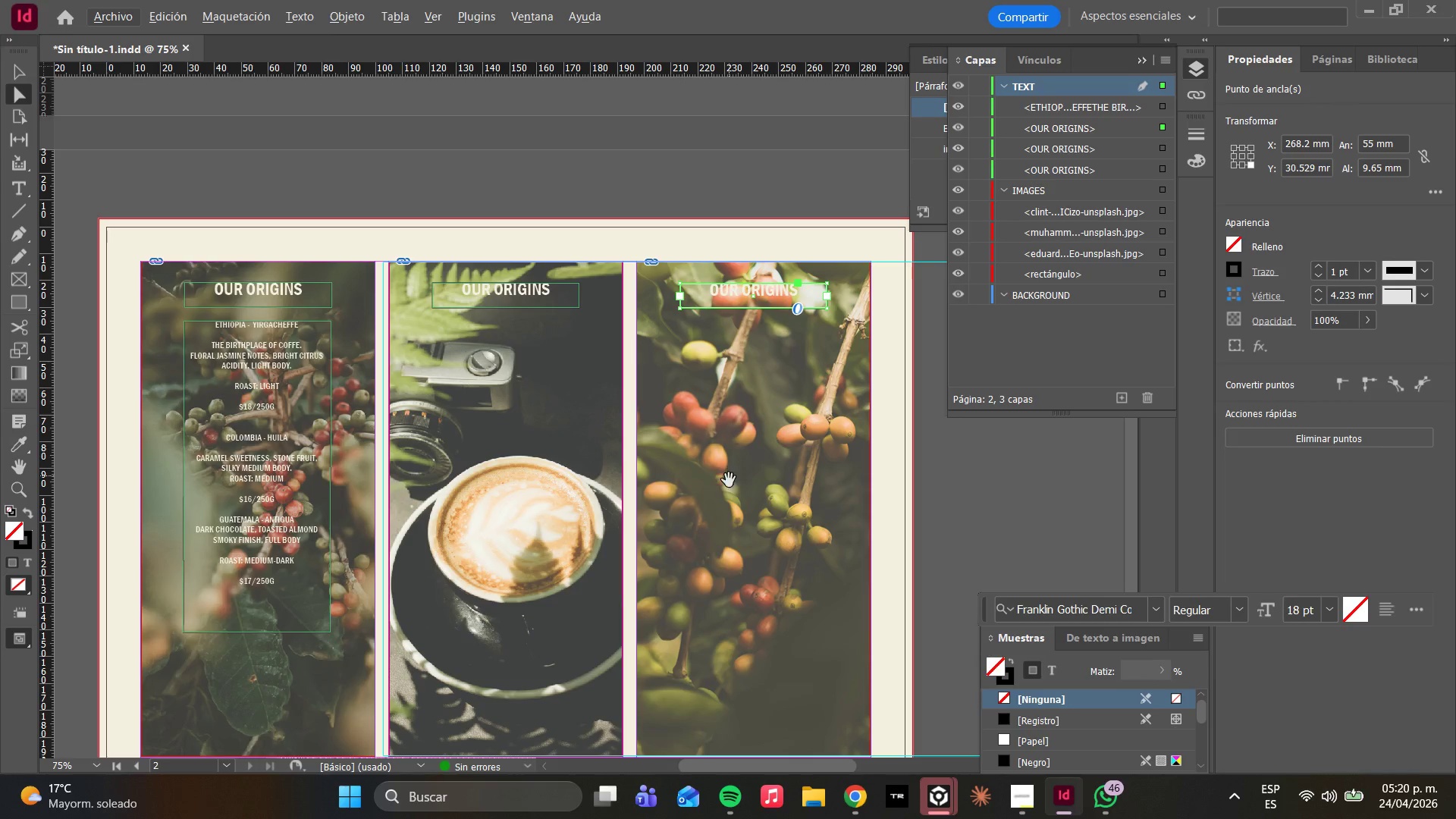 
left_click([849, 793])
 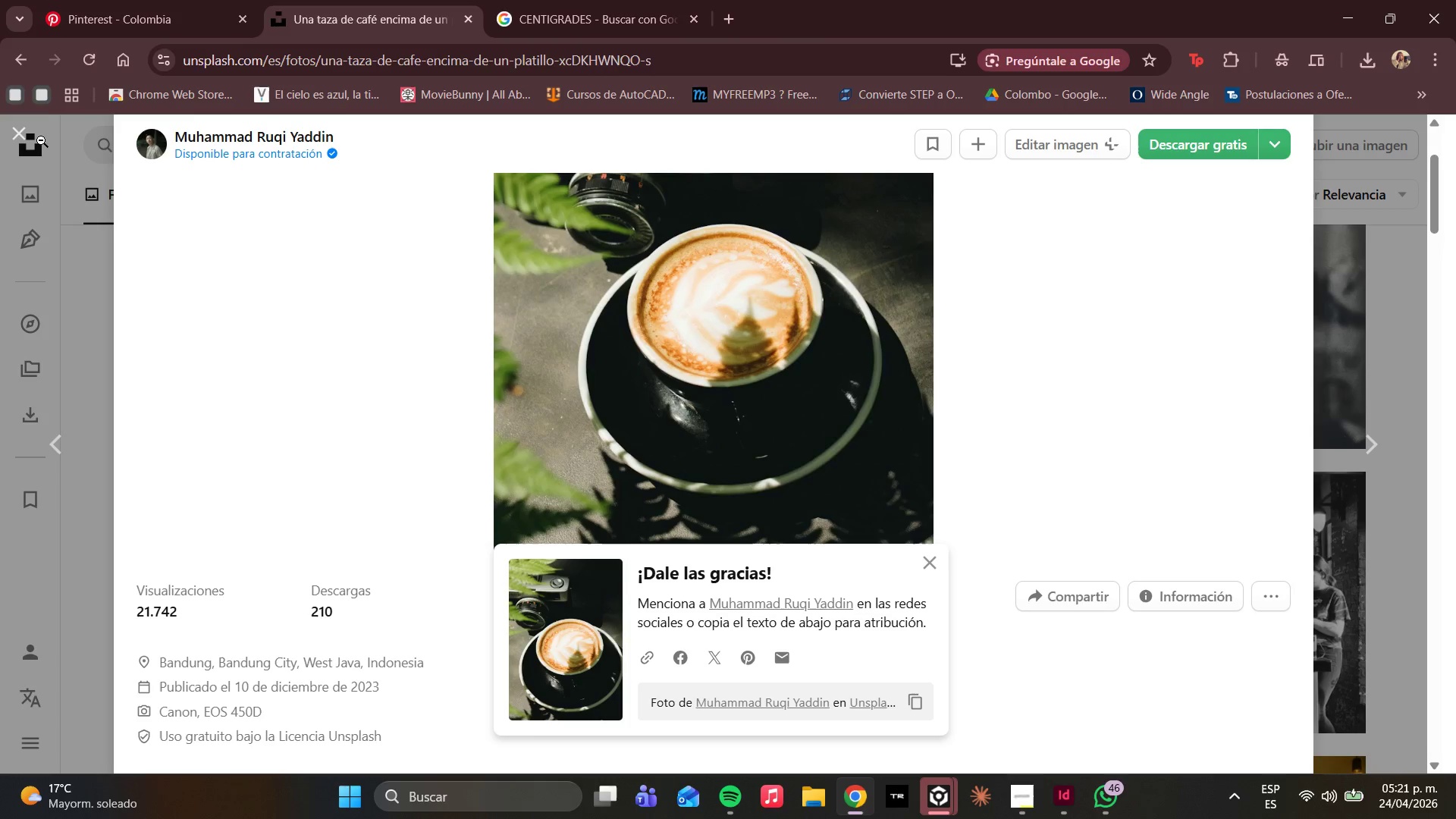 
left_click([209, 158])
 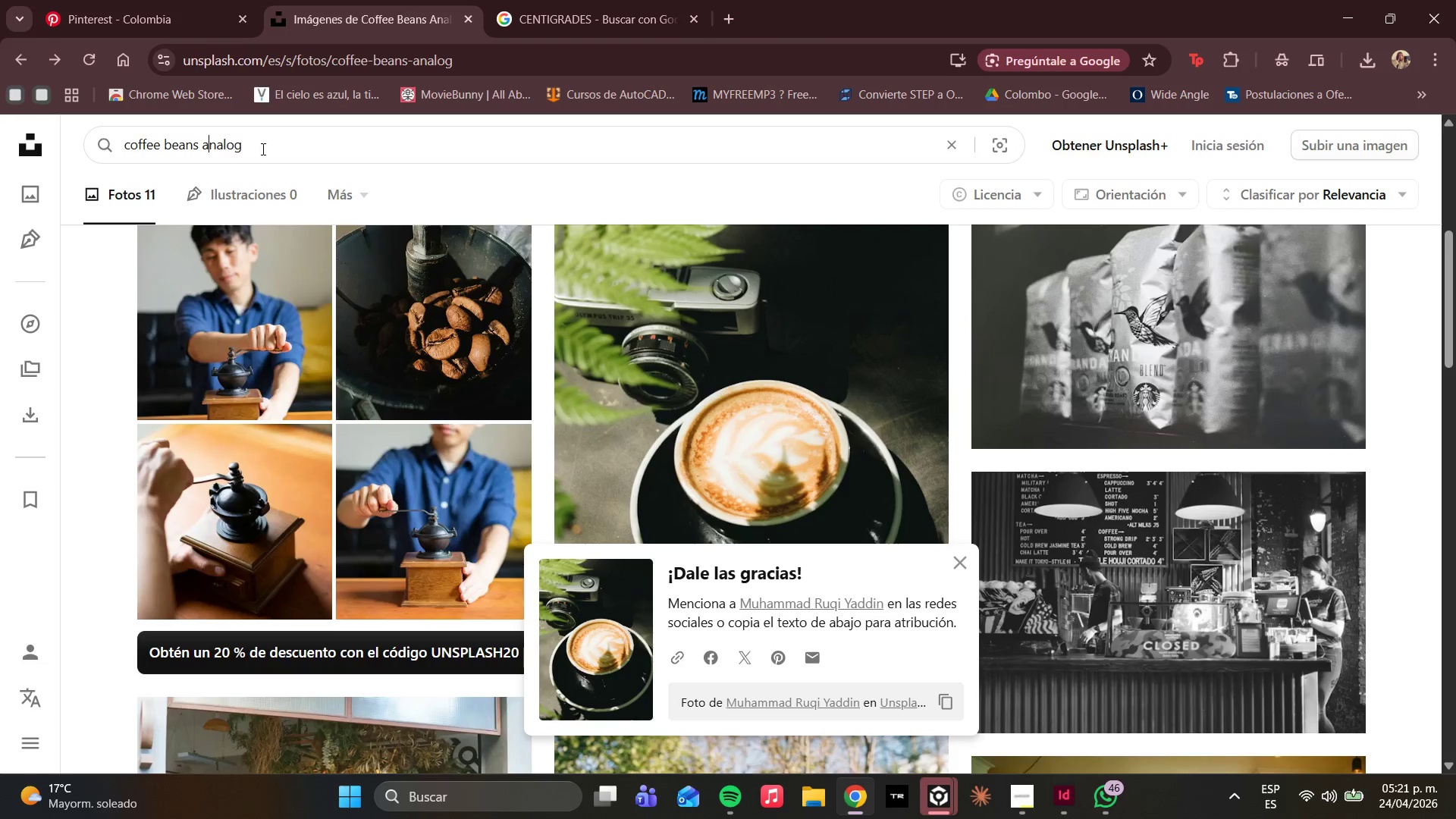 
left_click_drag(start_coordinate=[266, 147], to_coordinate=[0, 114])
 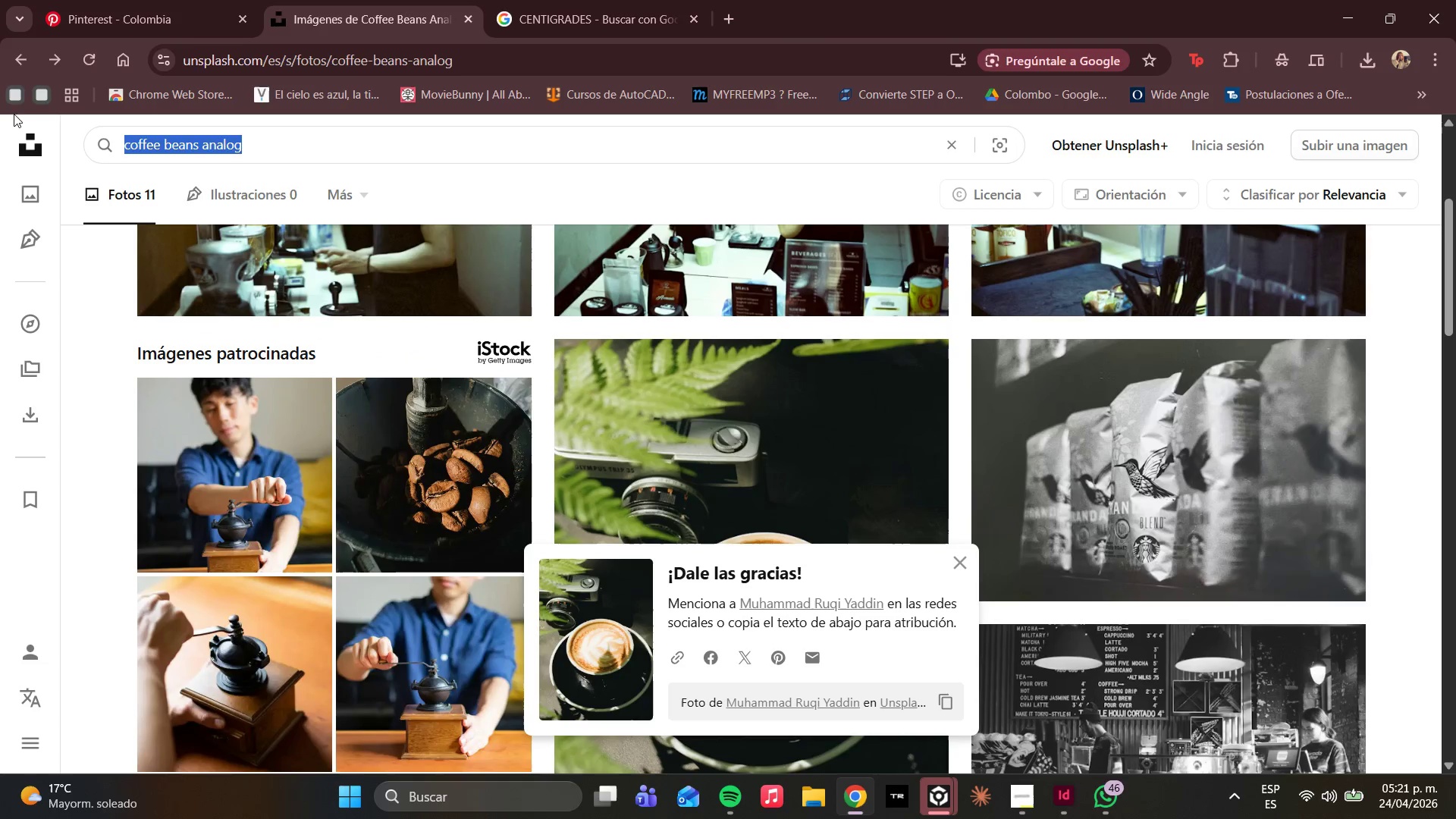 
key(Backspace)
 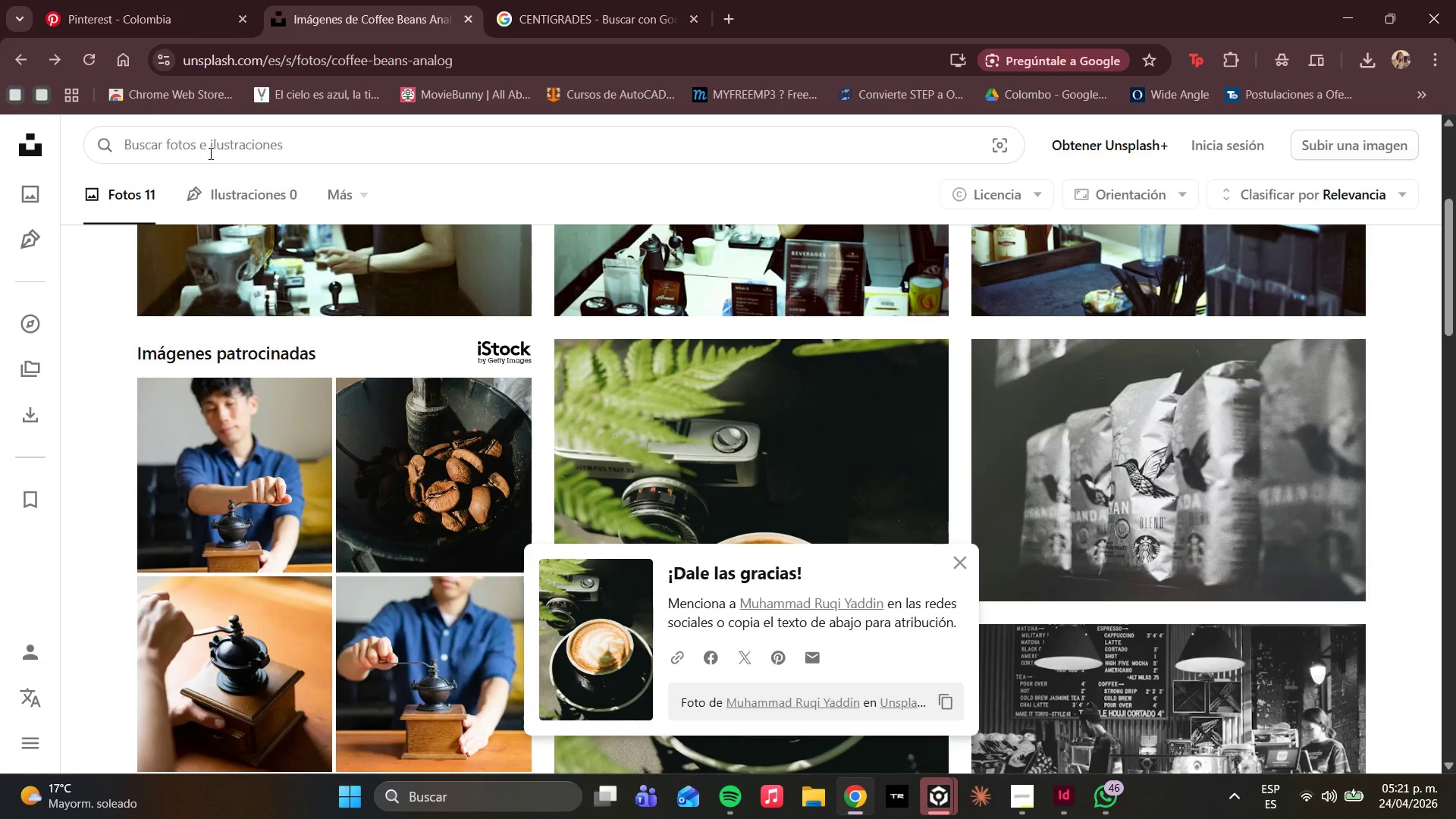 
double_click([209, 153])